 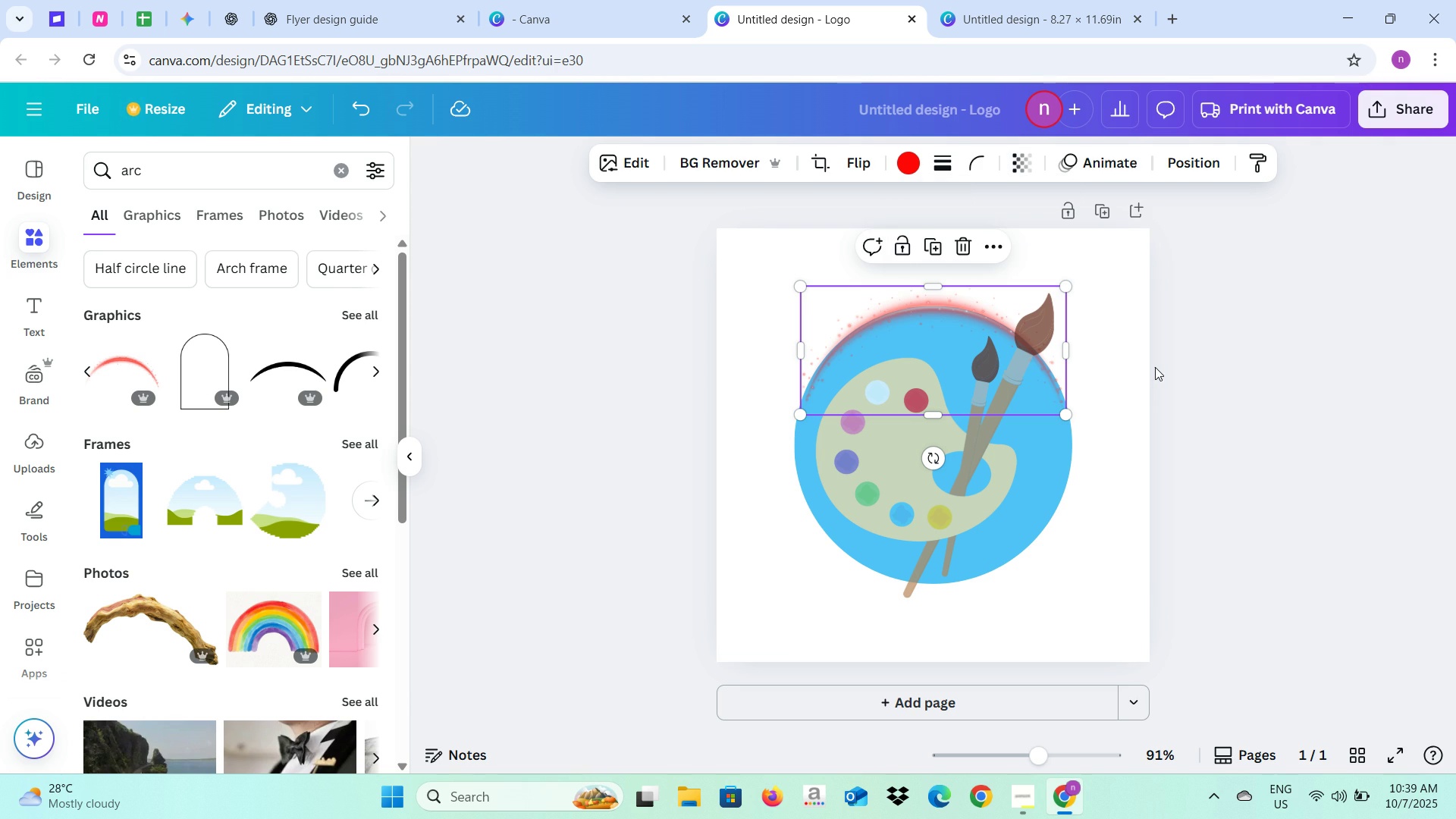 
left_click([1155, 383])
 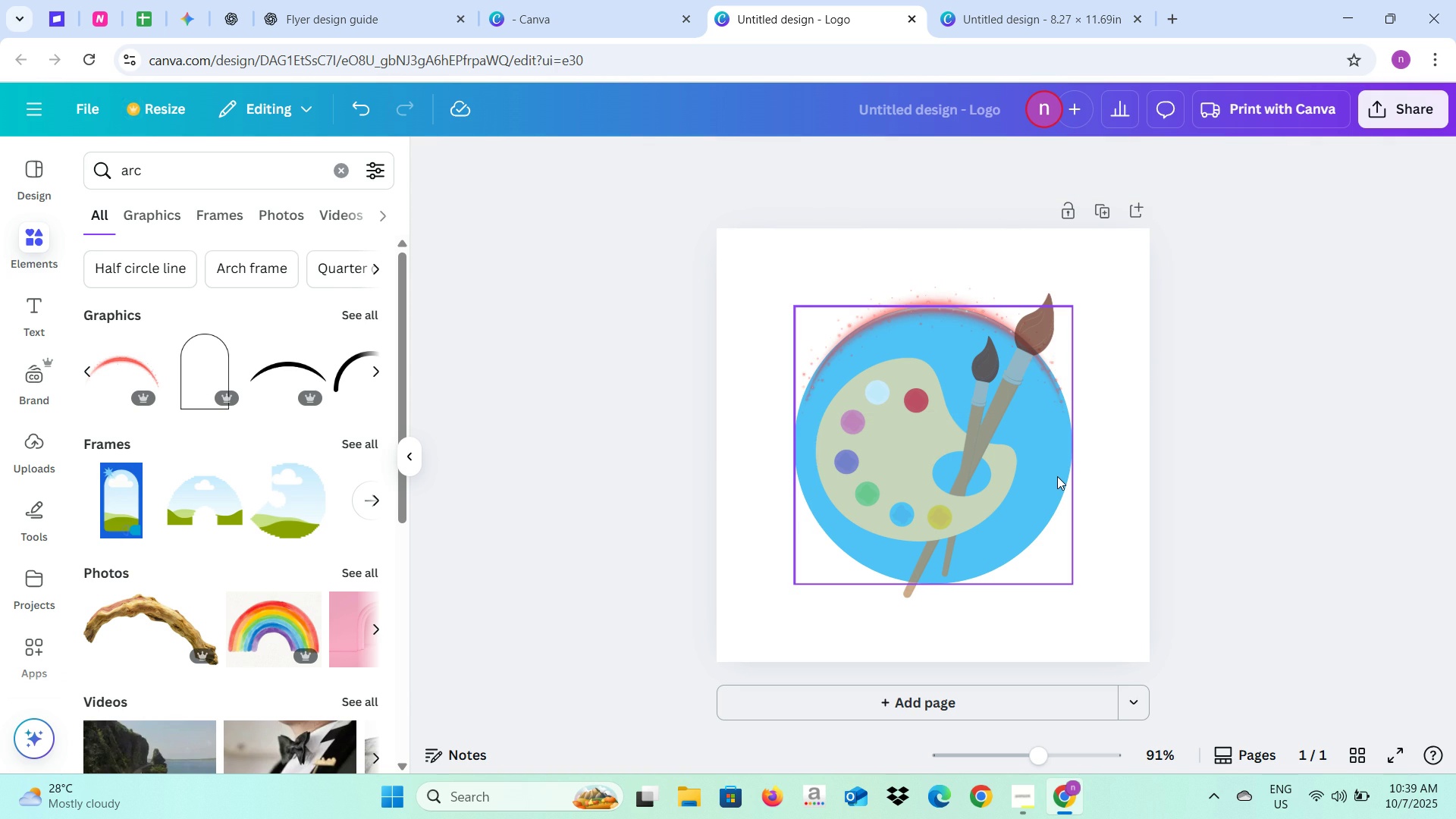 
left_click([1057, 476])
 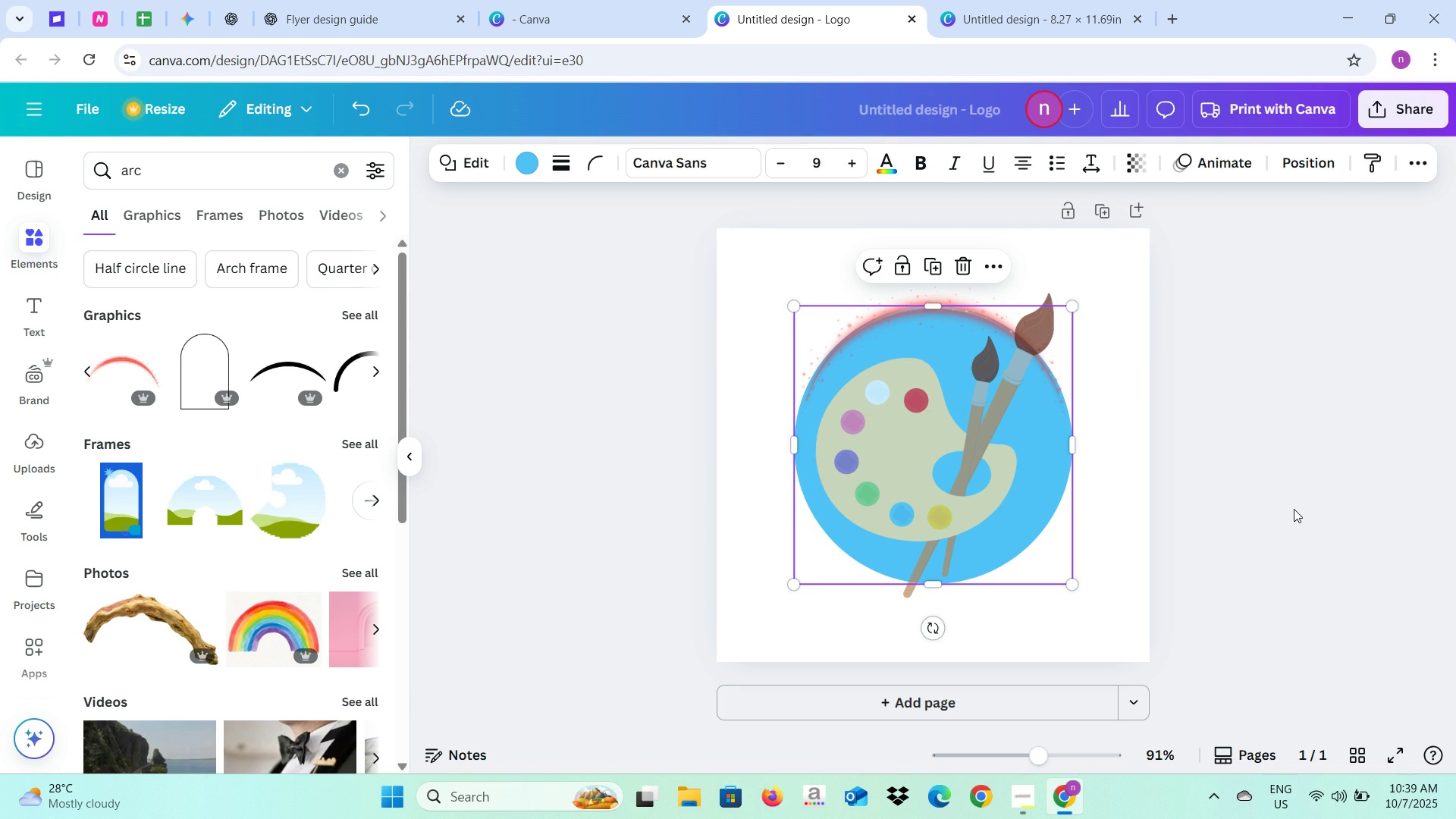 
key(Alt+AltLeft)
 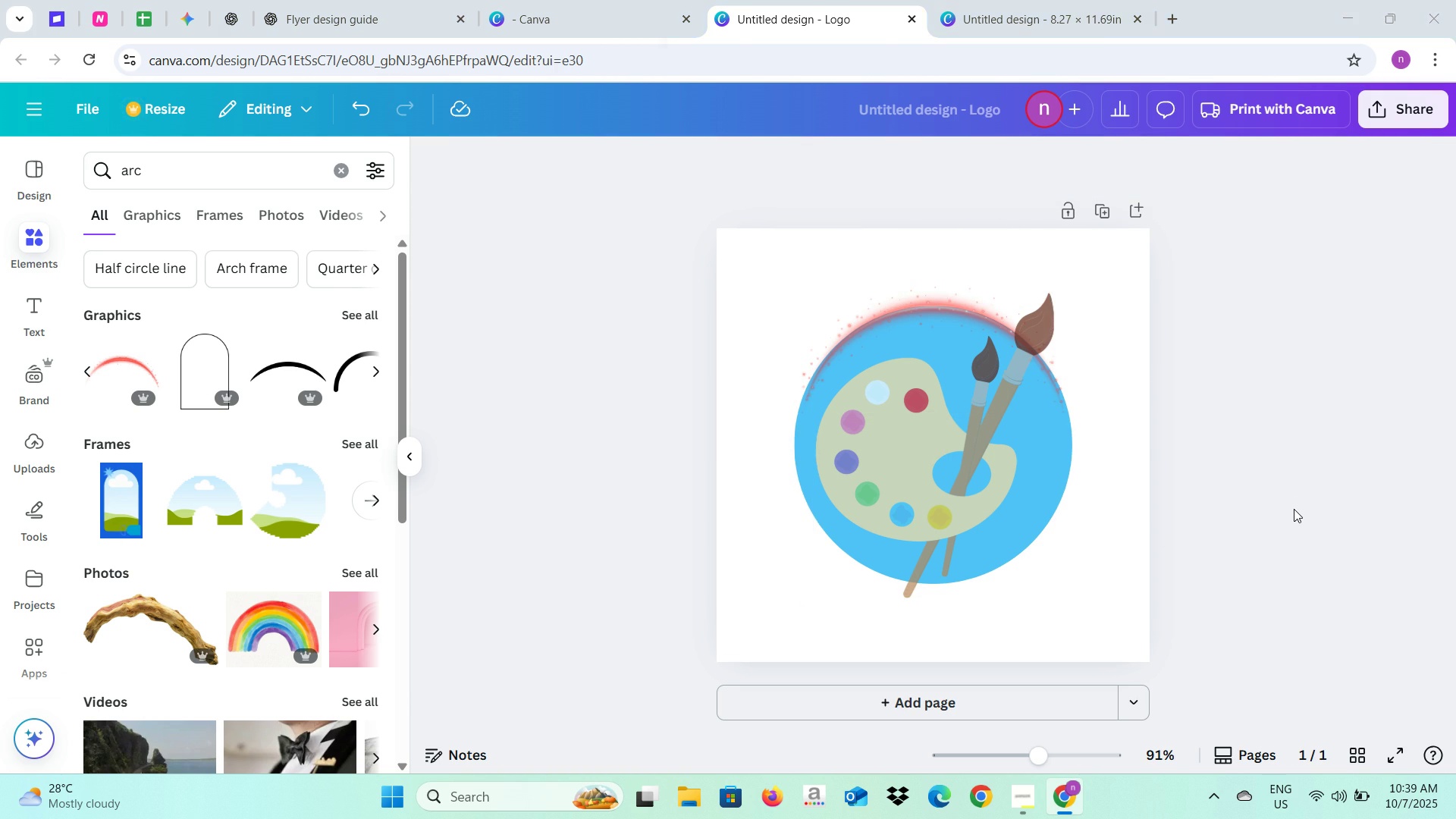 
key(Alt+Tab)